 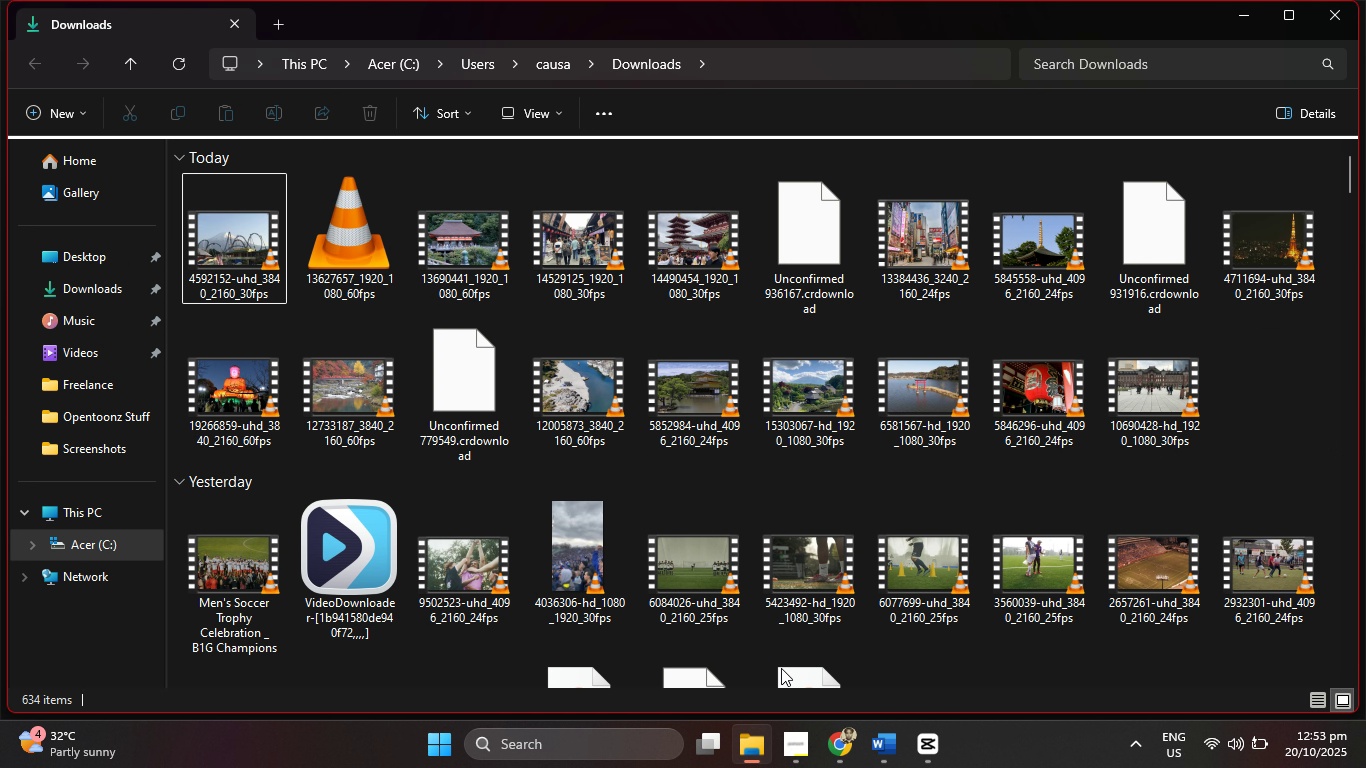 
left_click([1328, 27])
 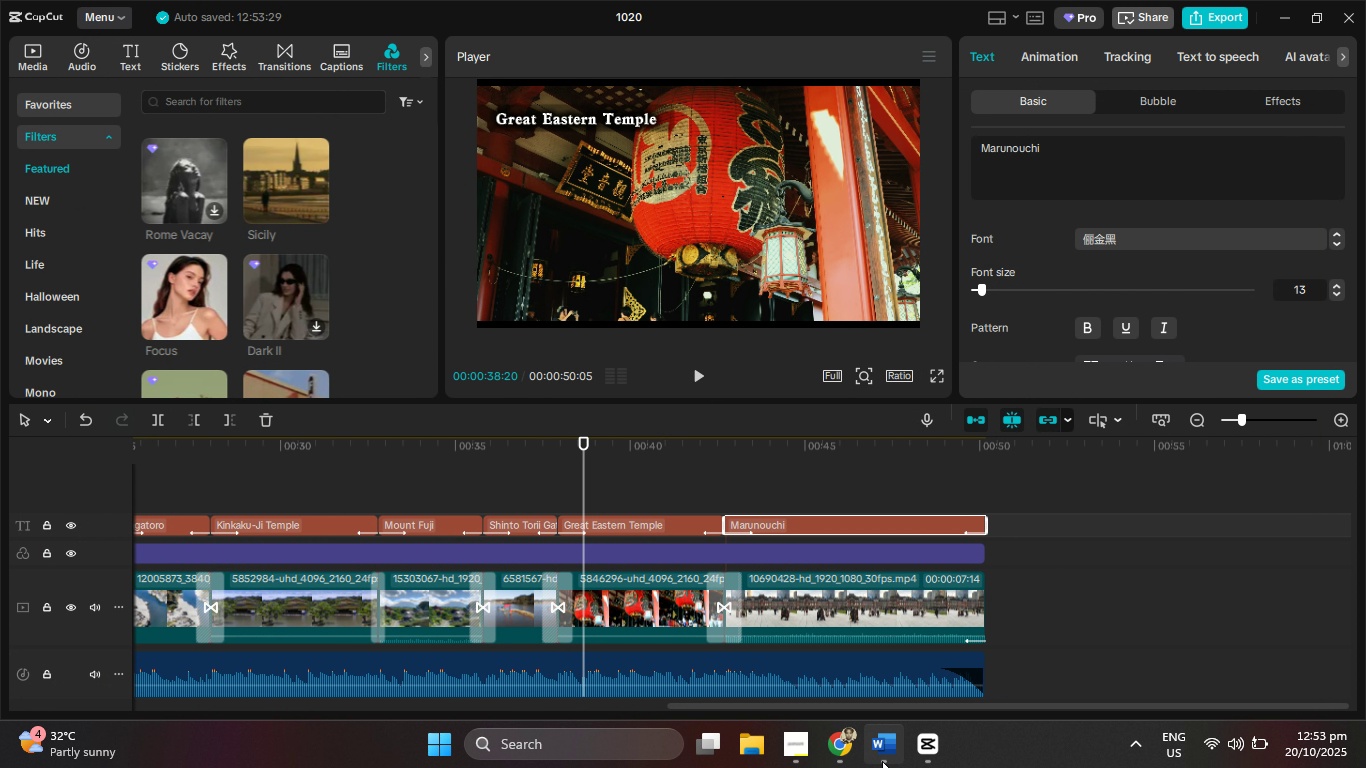 
left_click([882, 761])
 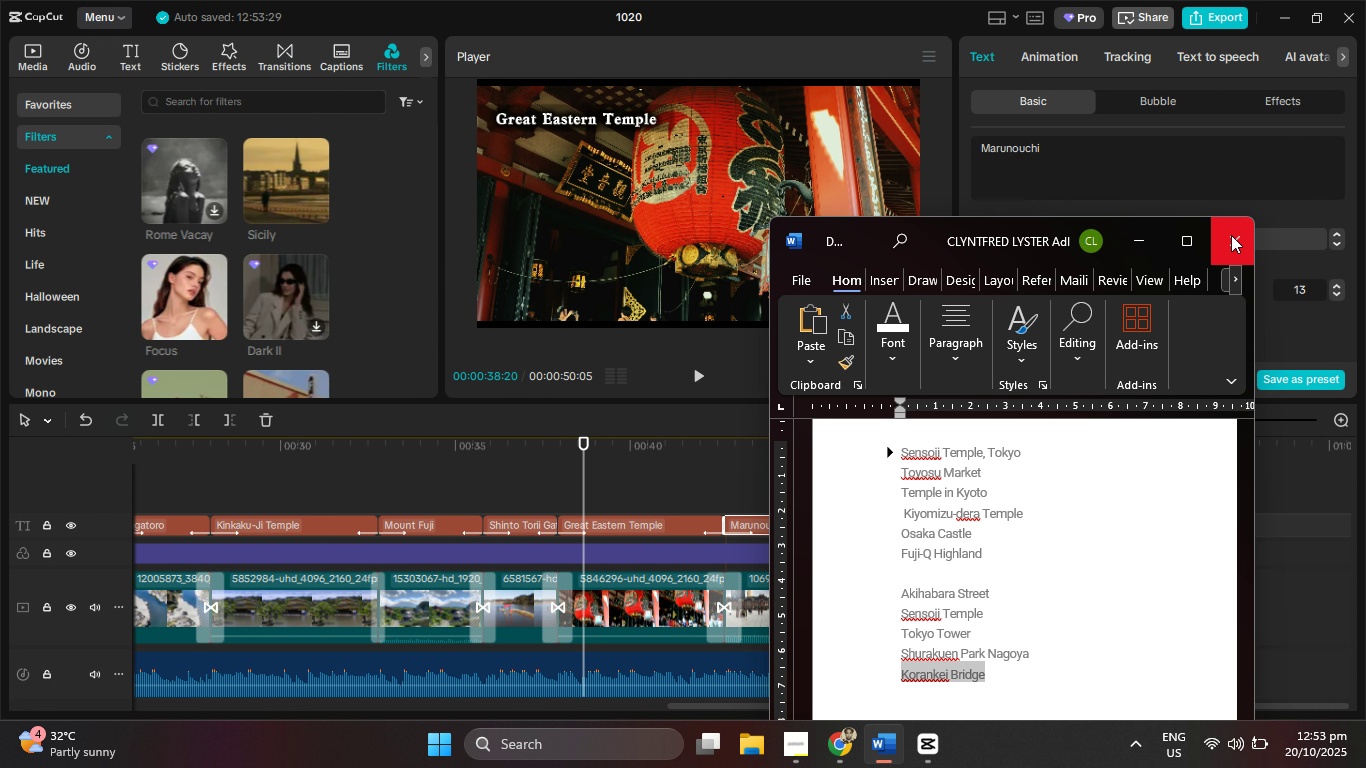 
left_click([1231, 235])
 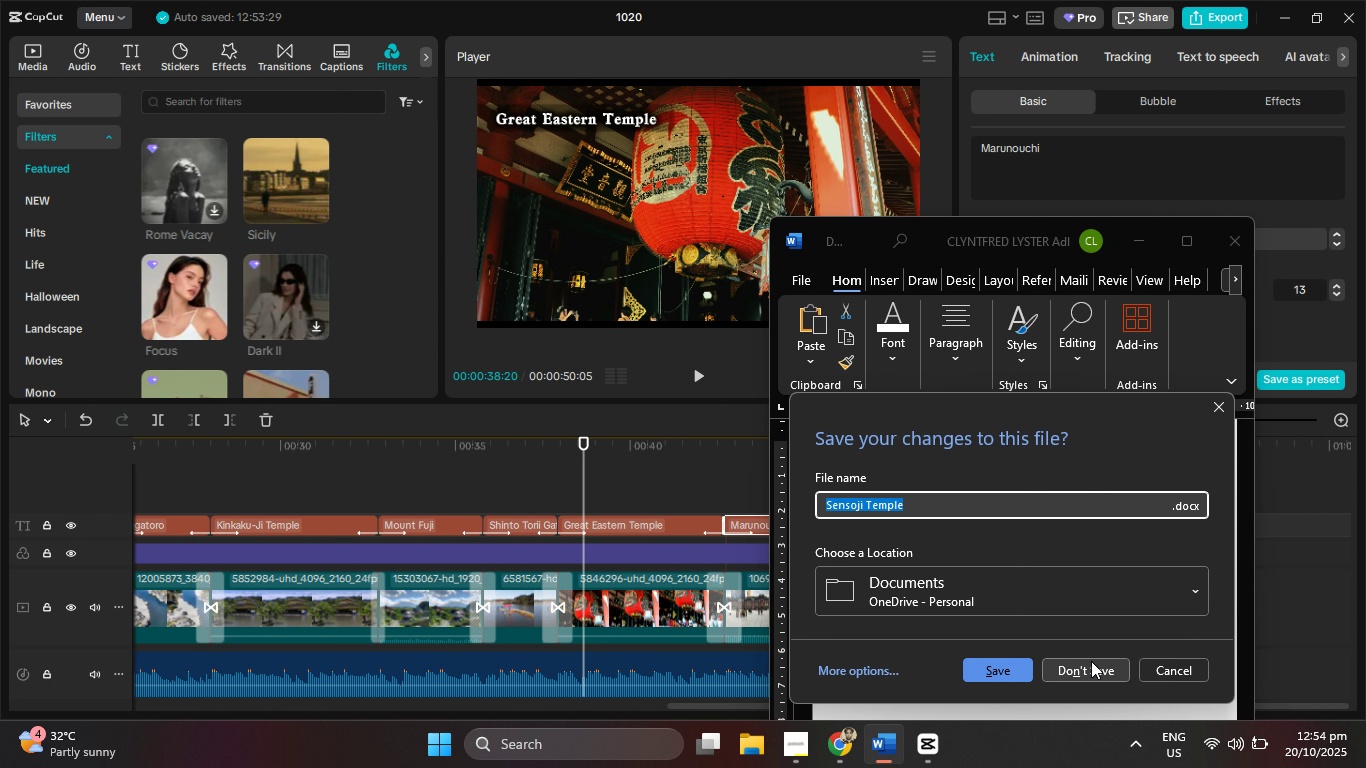 
left_click([1093, 672])
 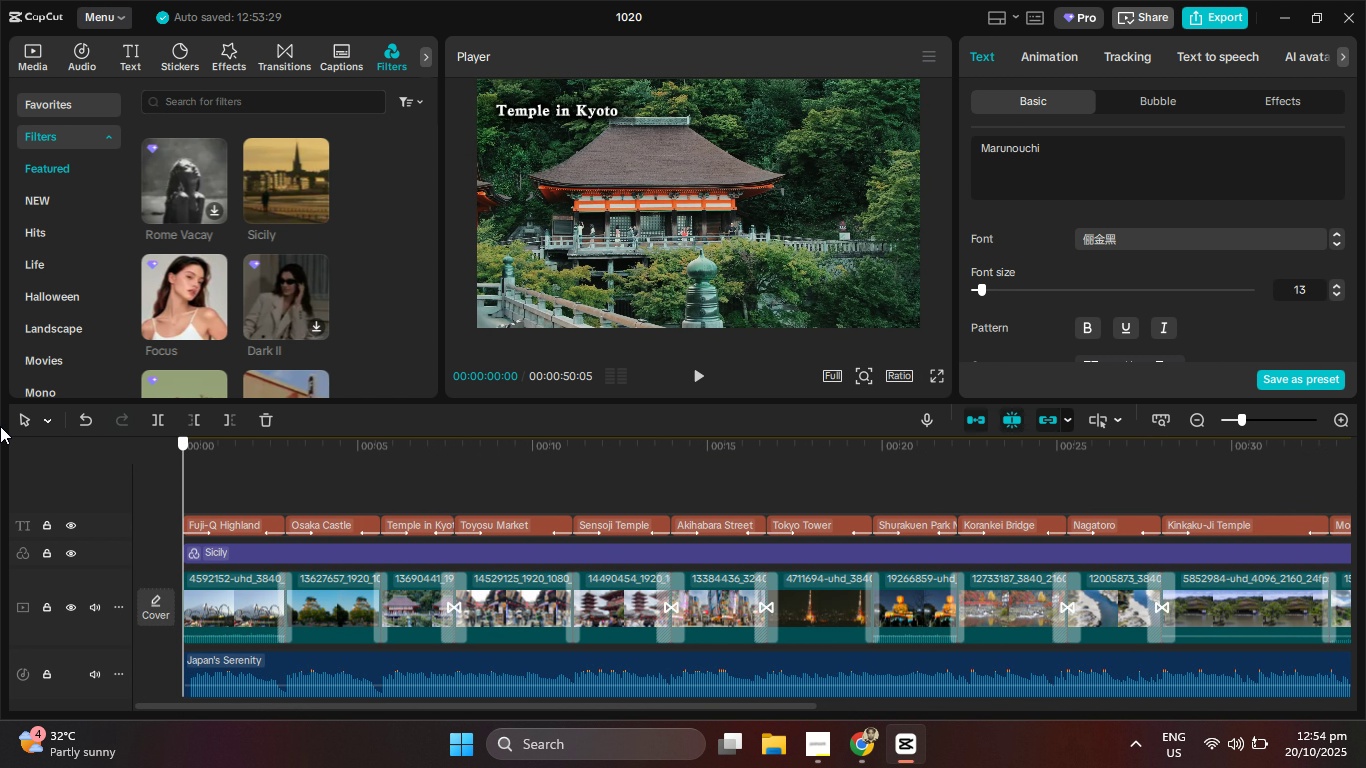 
scroll: coordinate [587, 589], scroll_direction: down, amount: 3.0
 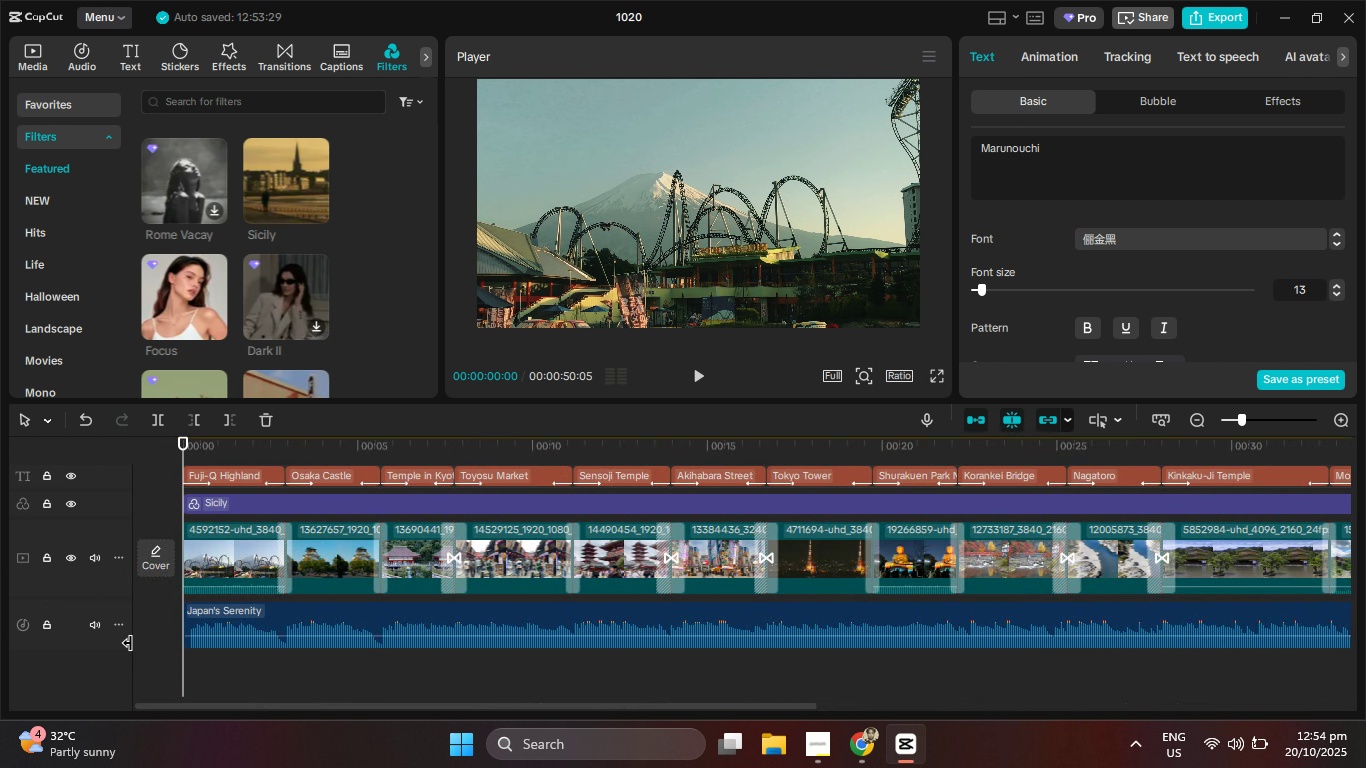 
left_click([700, 379])
 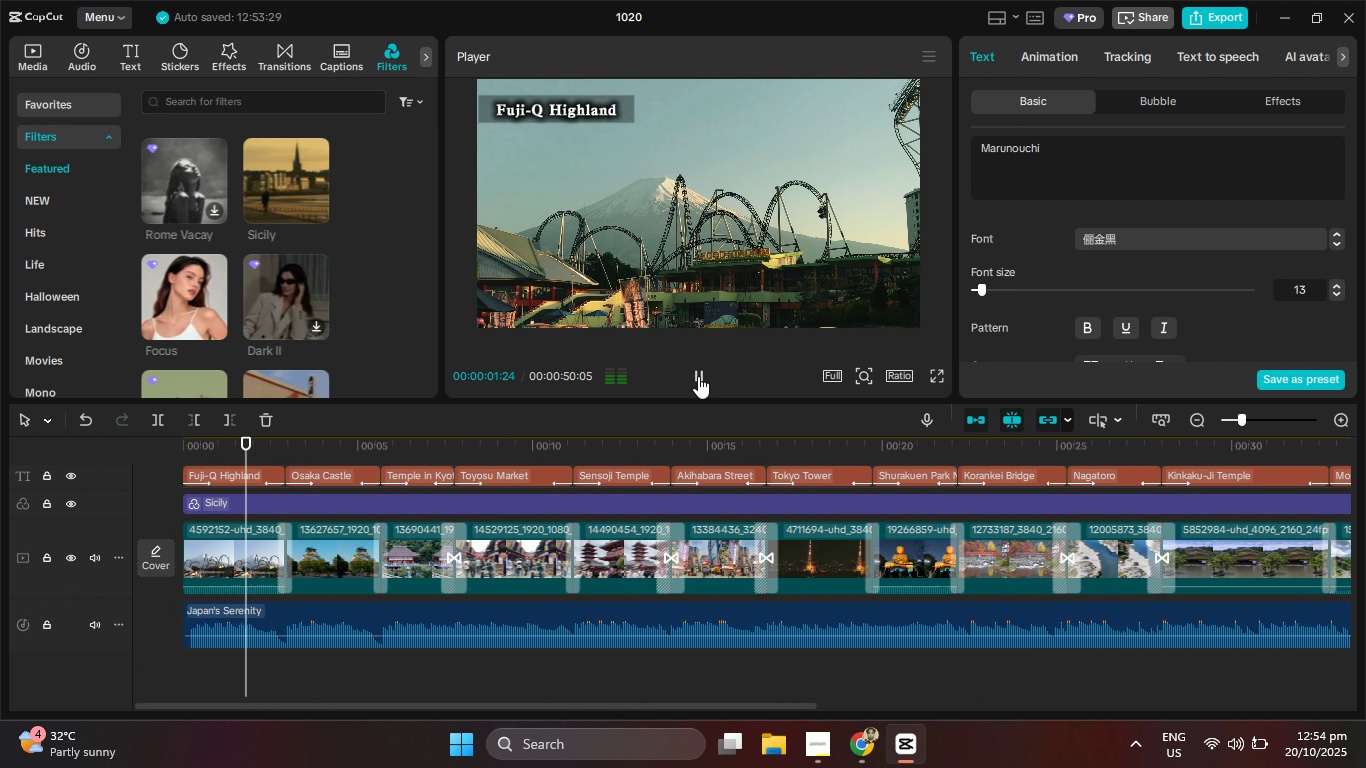 
left_click([698, 376])
 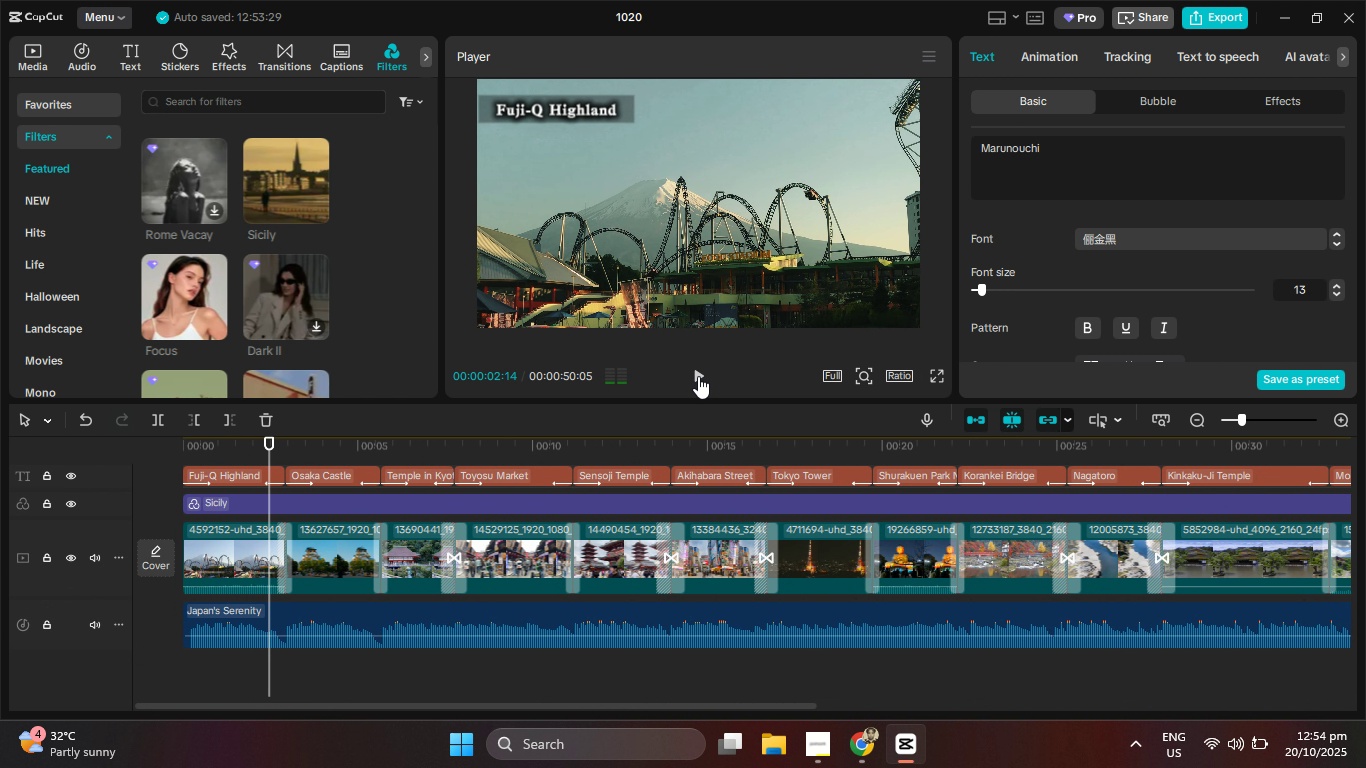 
left_click([698, 376])
 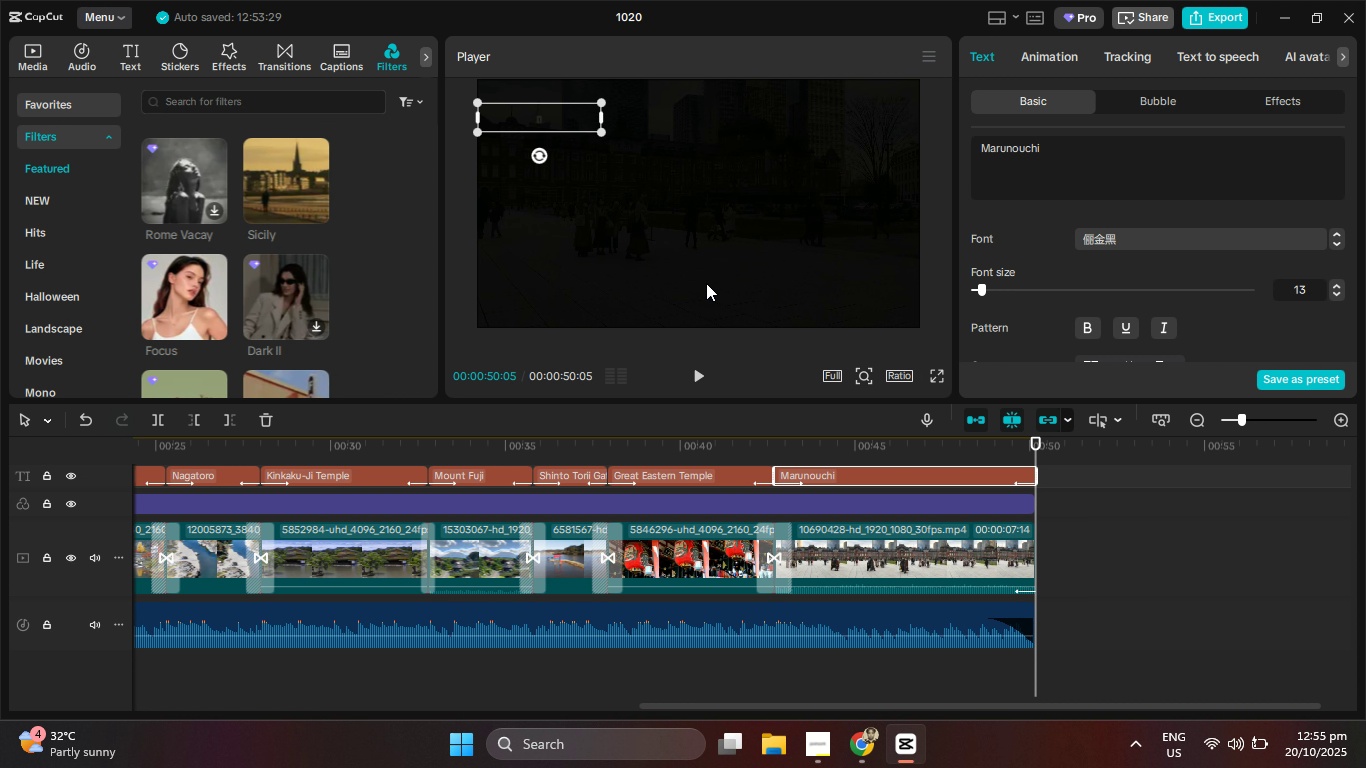 
wait(62.16)
 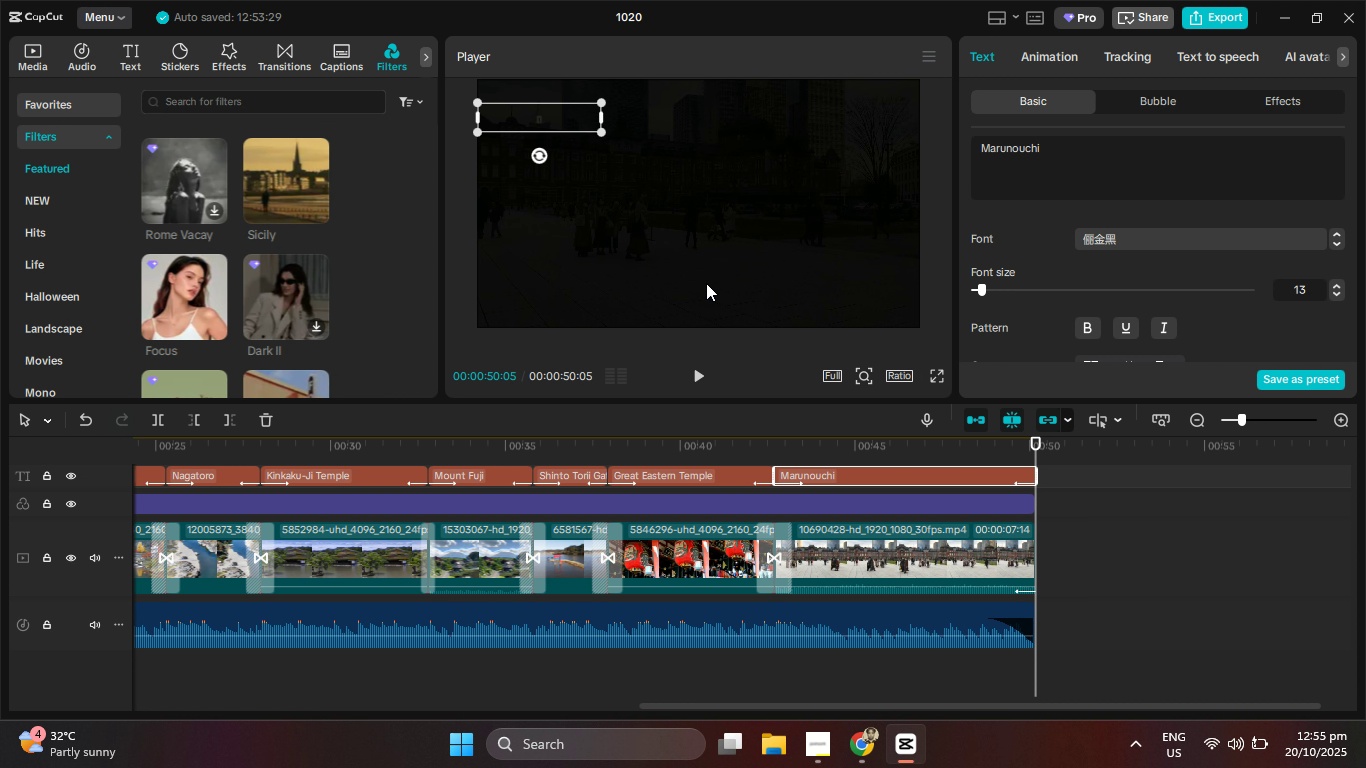 
left_click([701, 378])
 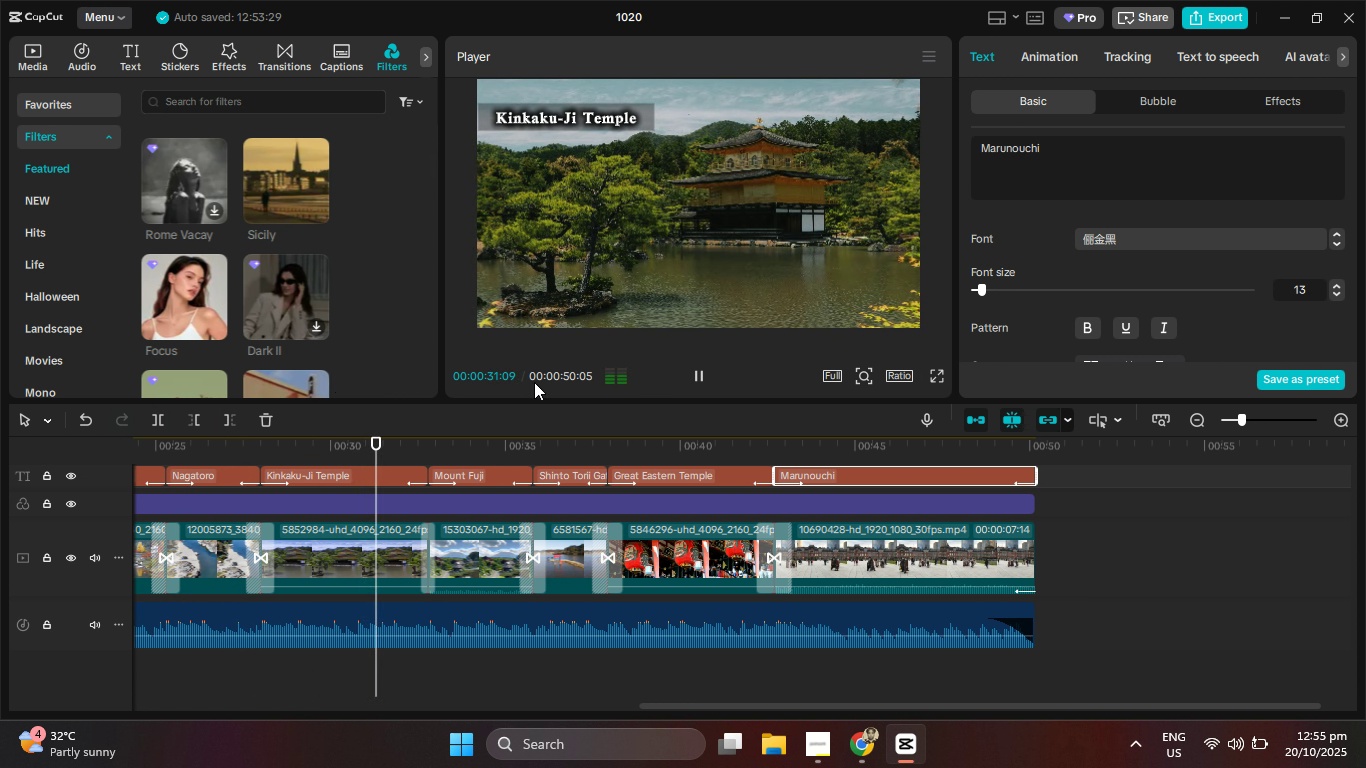 
wait(36.47)
 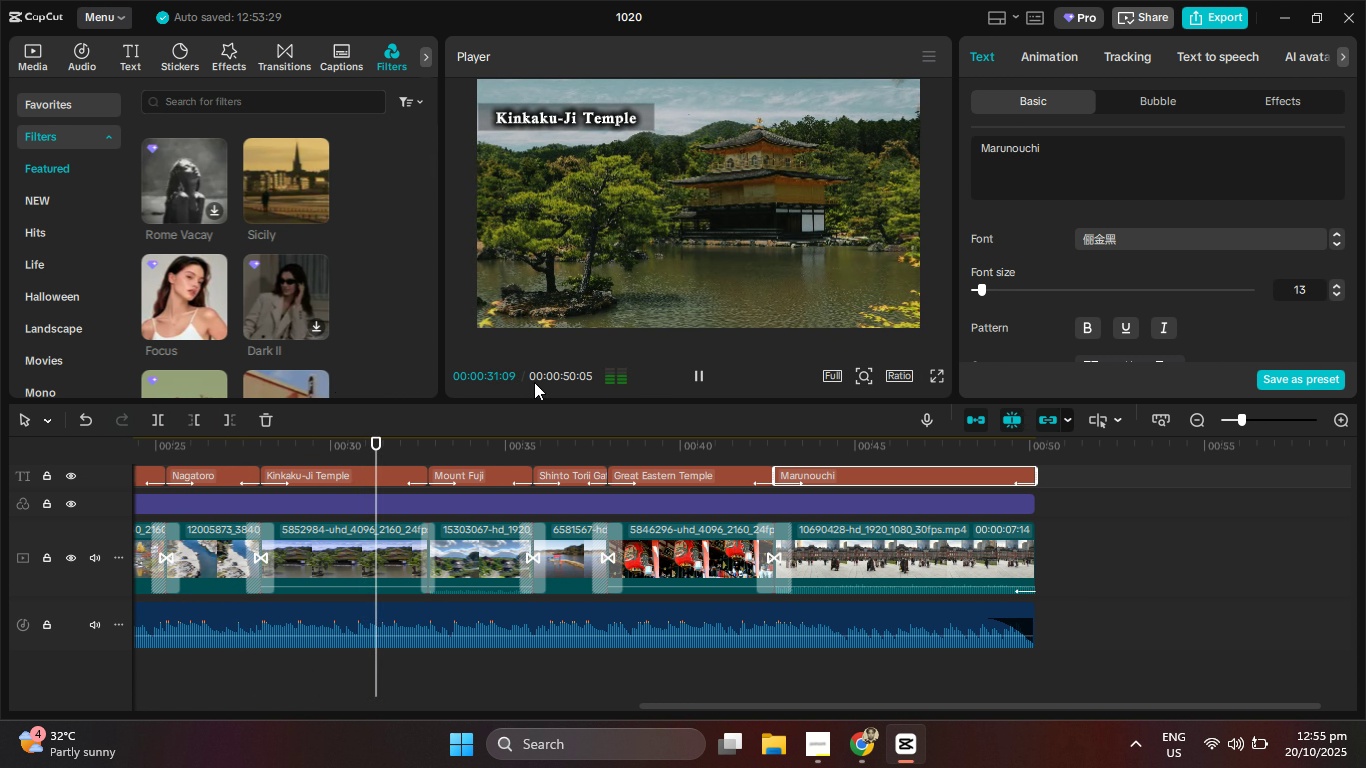 
mouse_move([504, 417])
 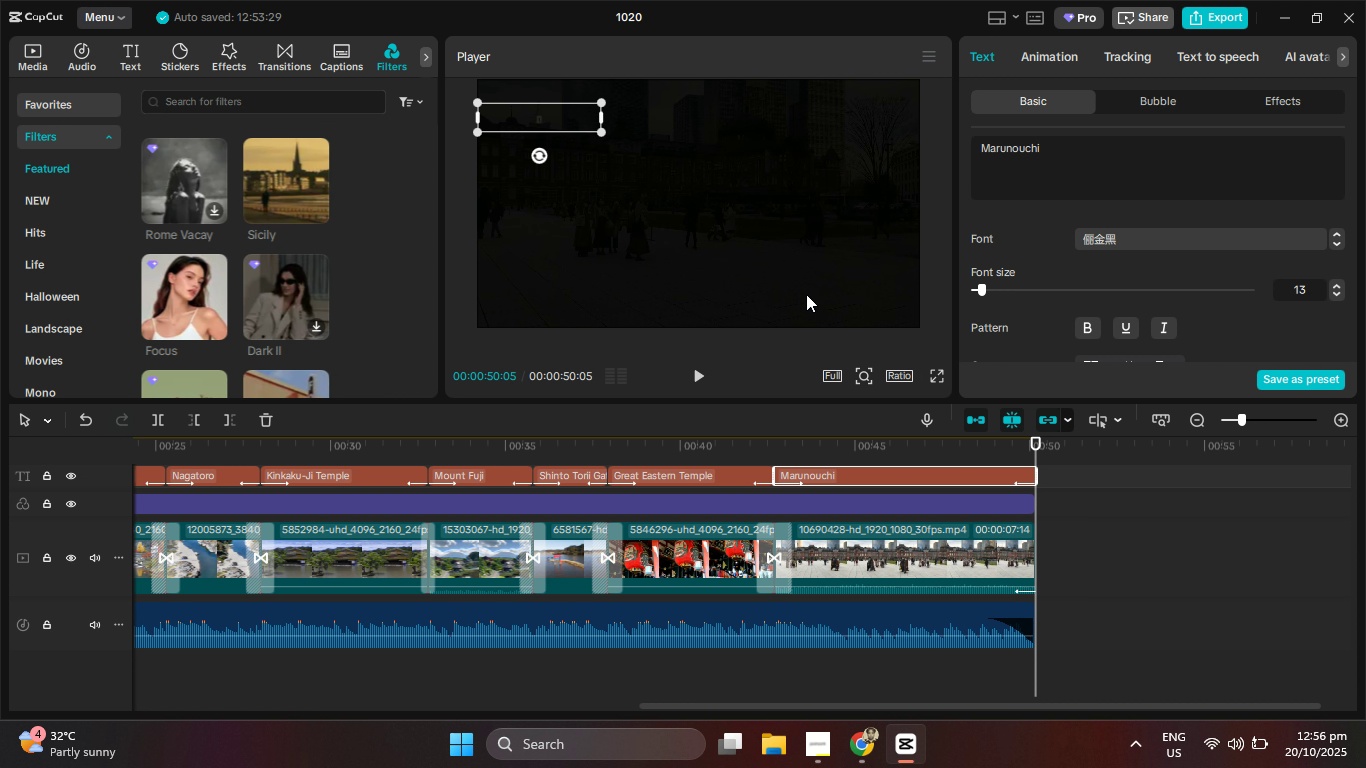 
wait(23.36)
 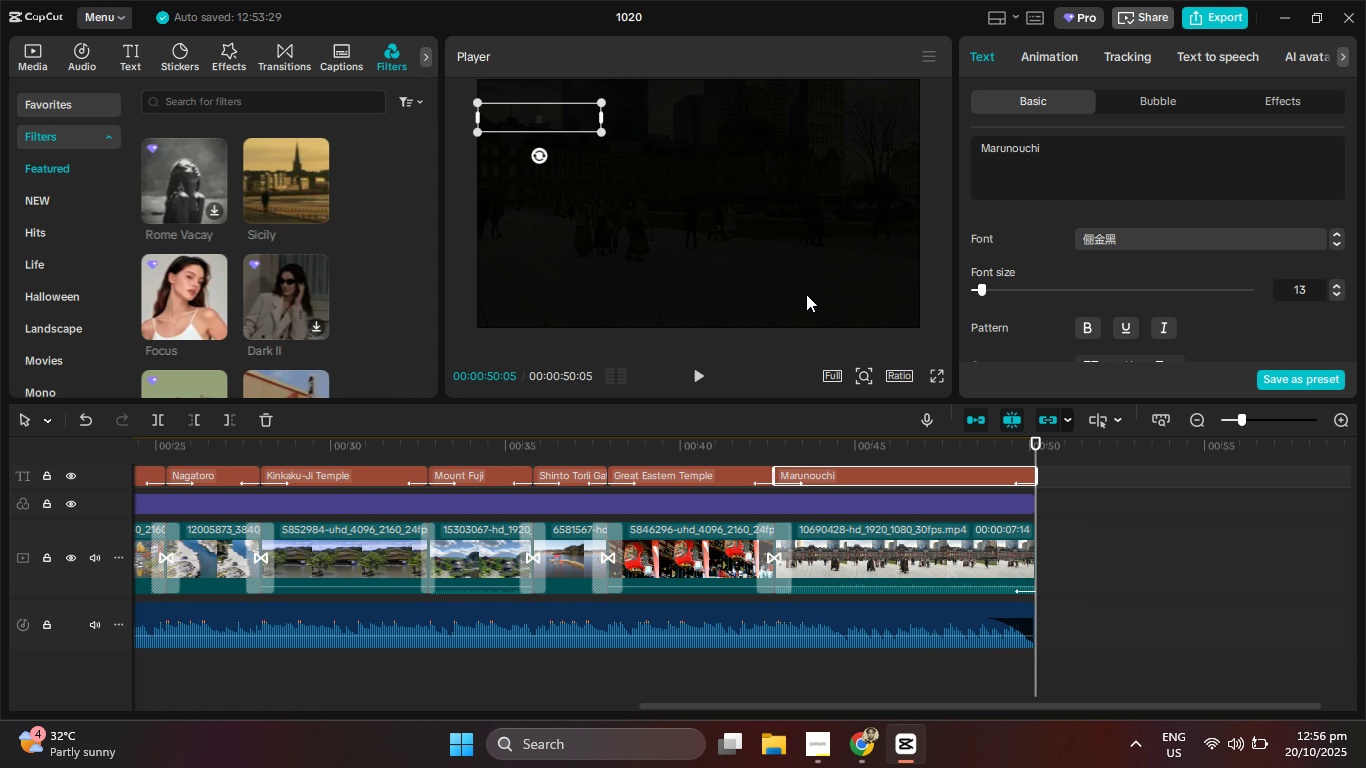 
scroll: coordinate [562, 338], scroll_direction: down, amount: 2.0
 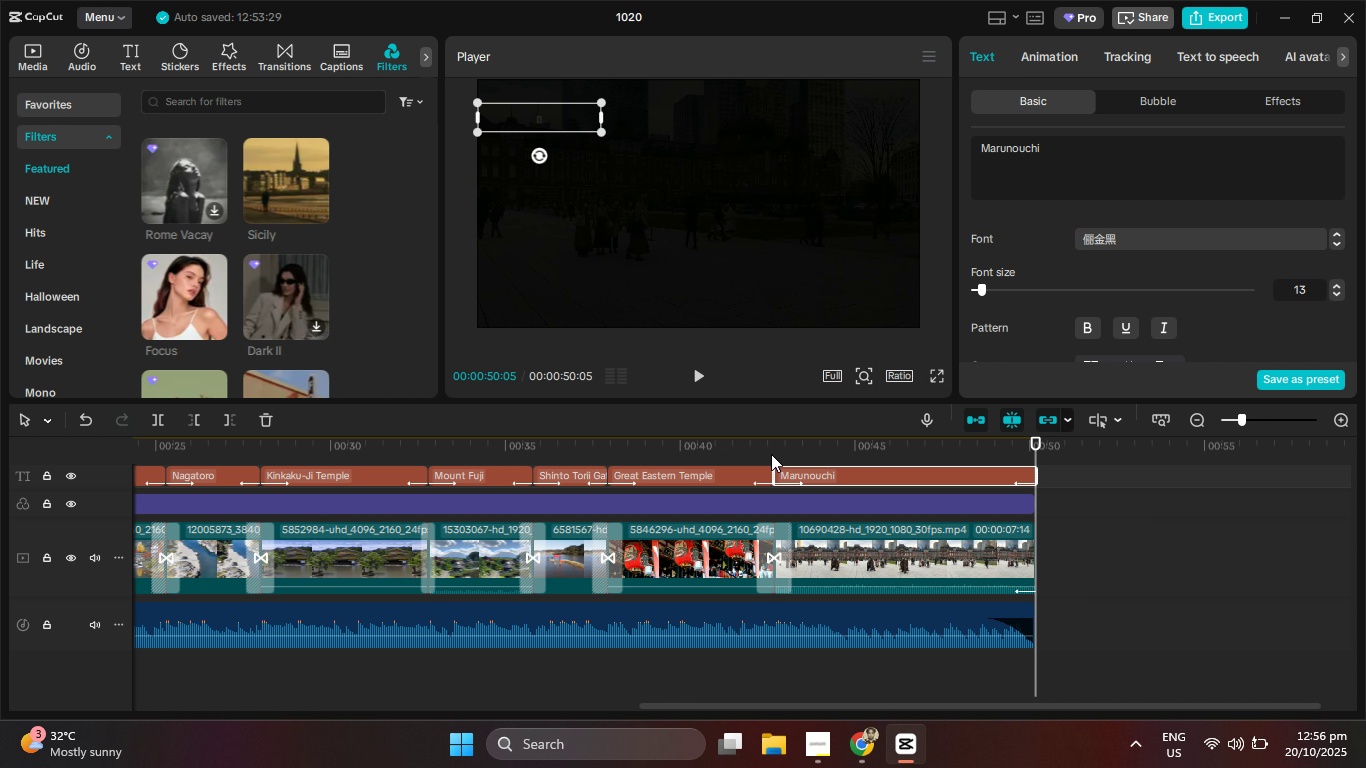 
wait(27.45)
 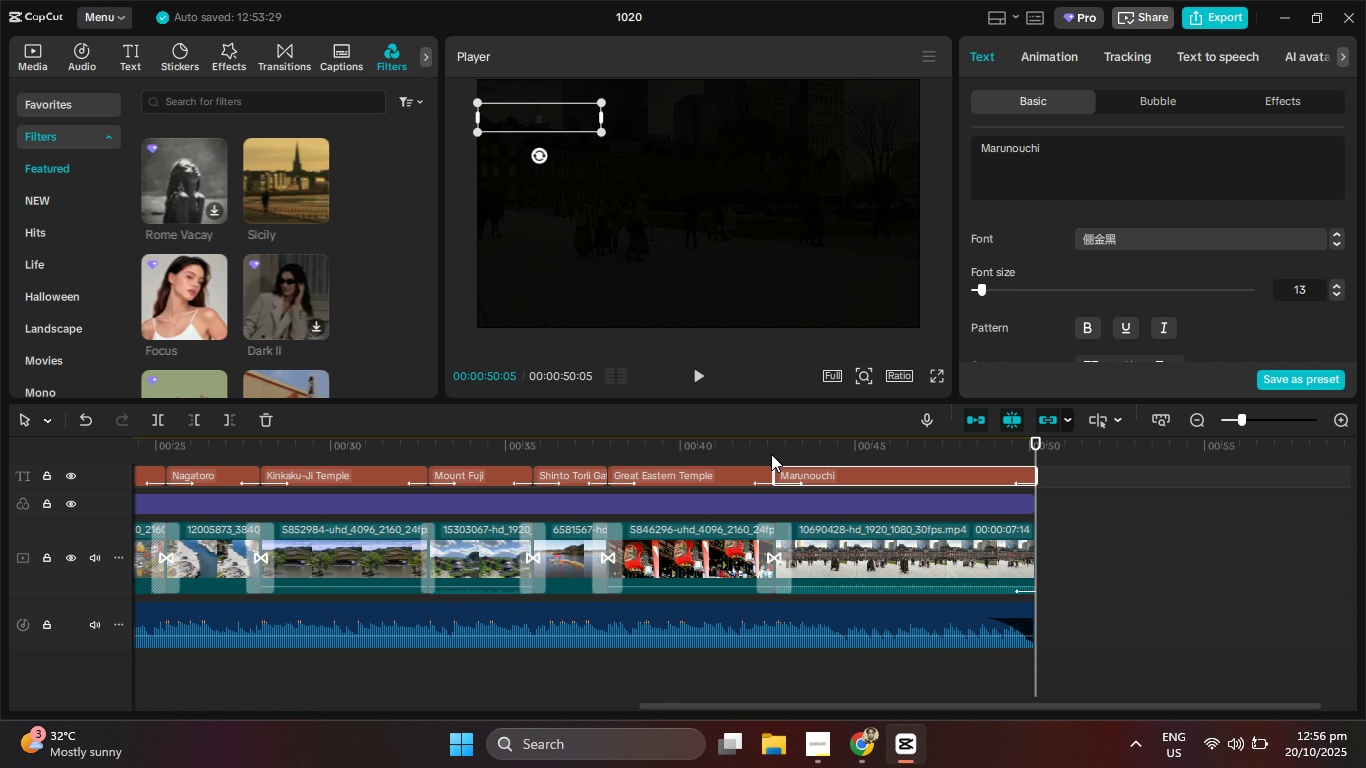 
left_click([829, 767])